 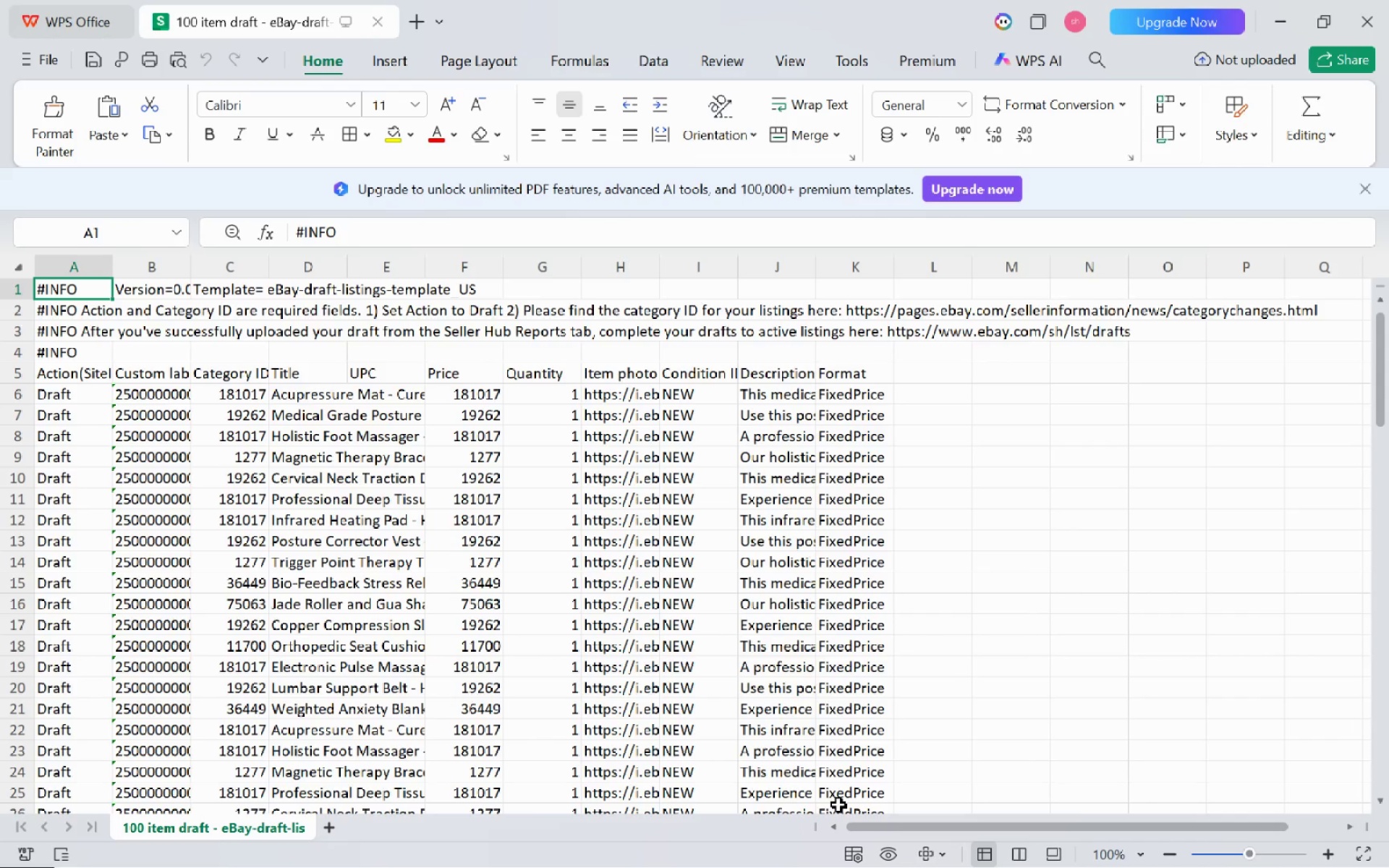 
scroll: coordinate [873, 688], scroll_direction: down, amount: 6.0
 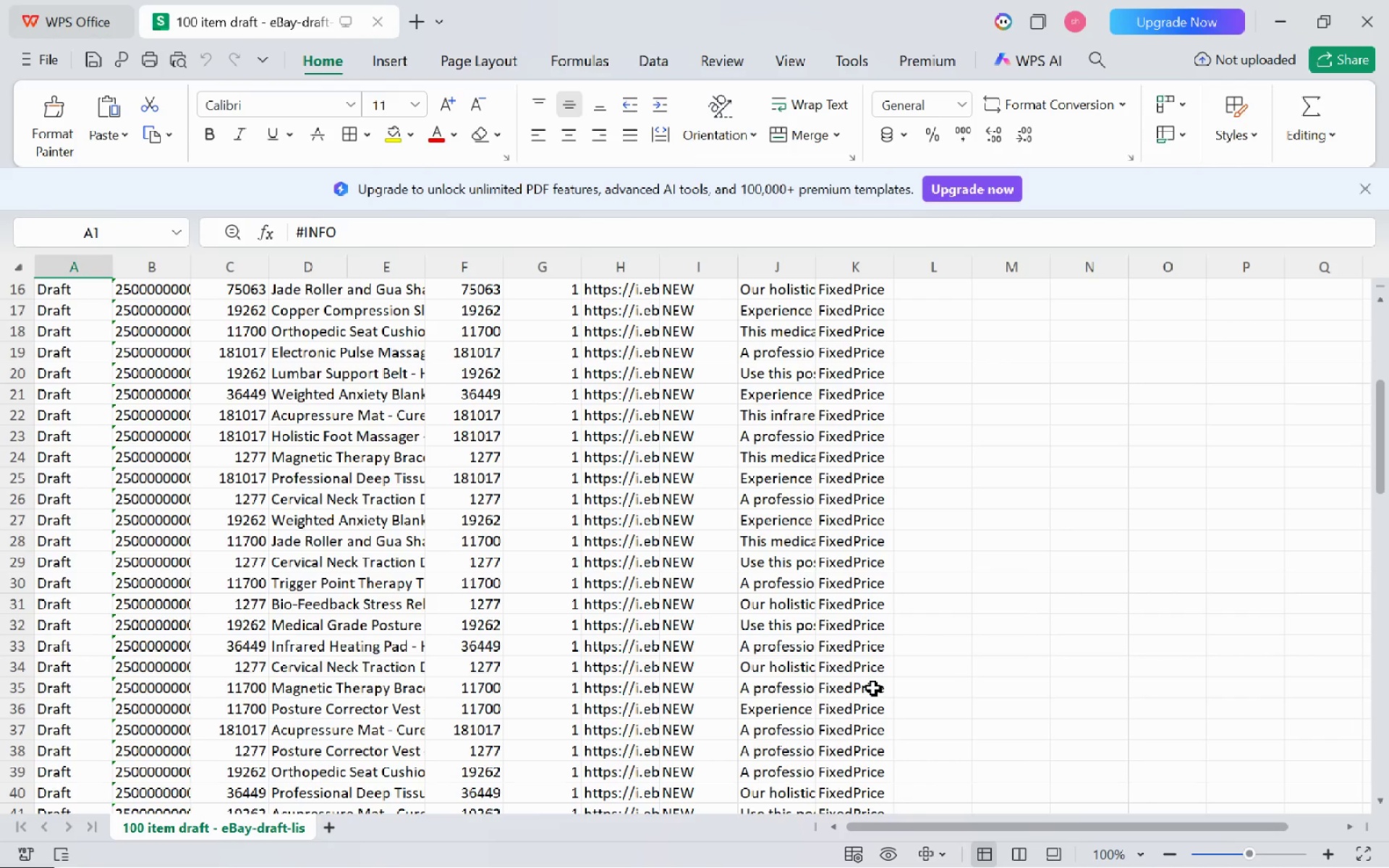 
scroll: coordinate [837, 696], scroll_direction: none, amount: 0.0
 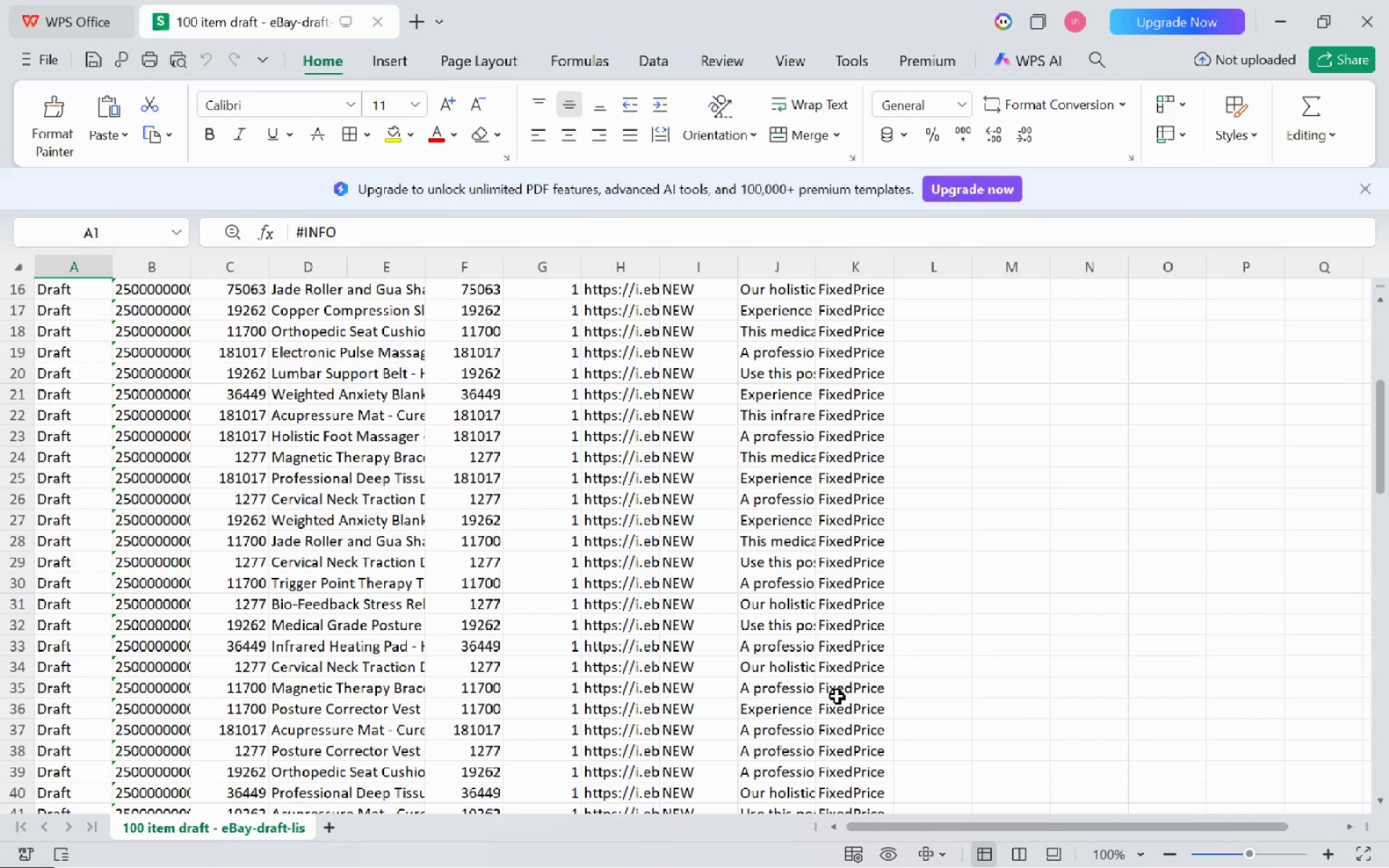 
wait(5.31)
 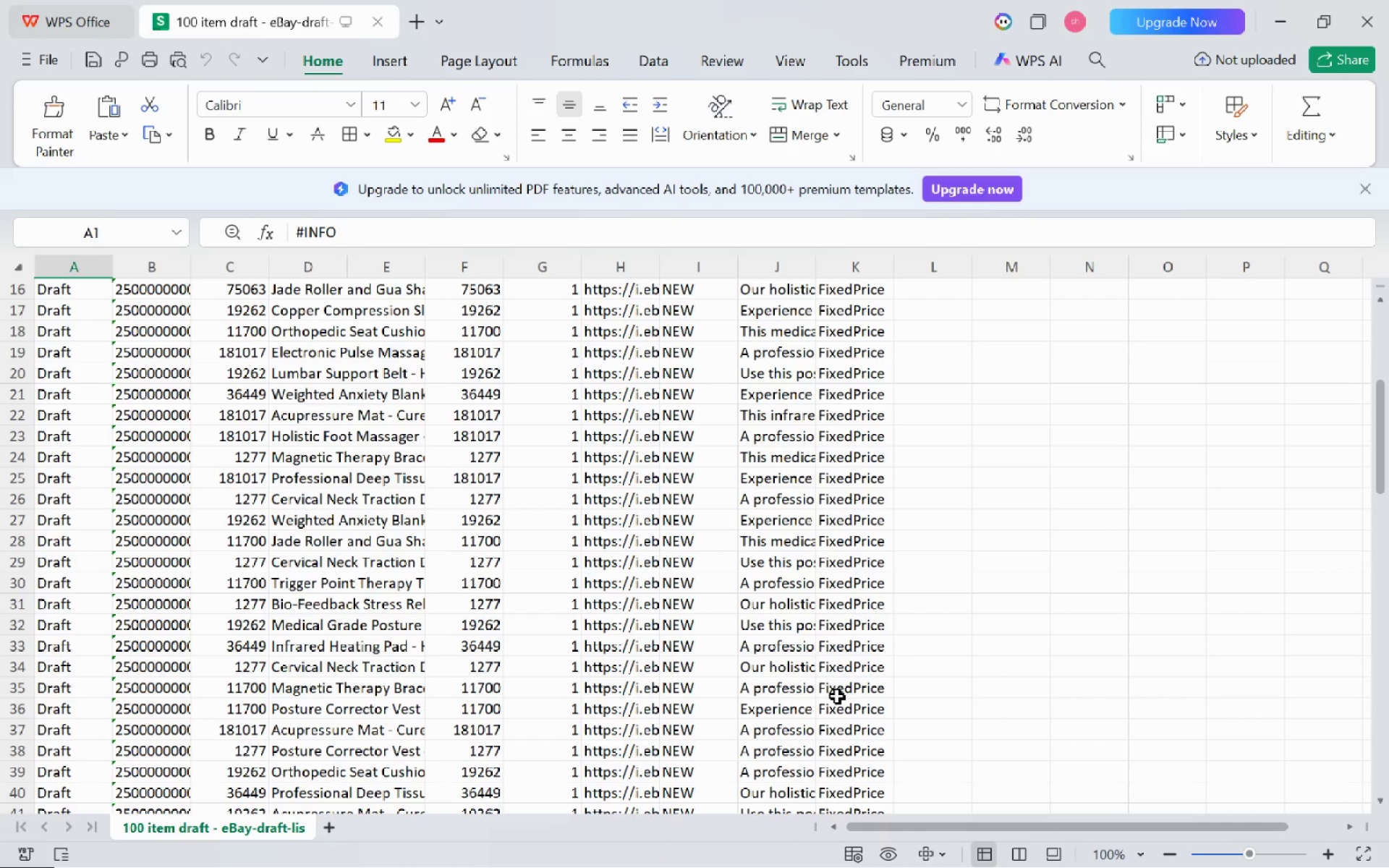 
scroll: coordinate [662, 486], scroll_direction: up, amount: 4.0
 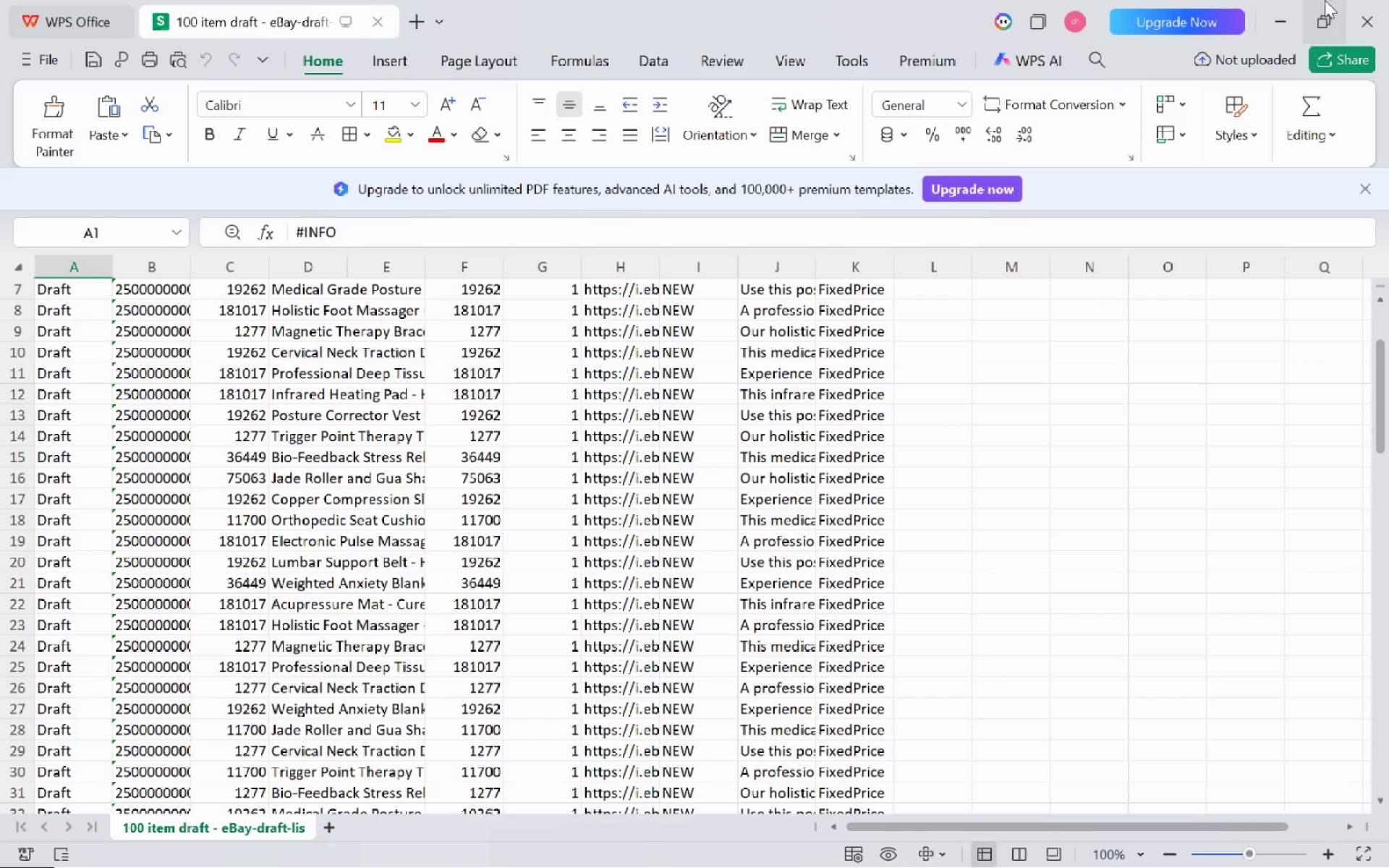 
left_click([1289, 2])
 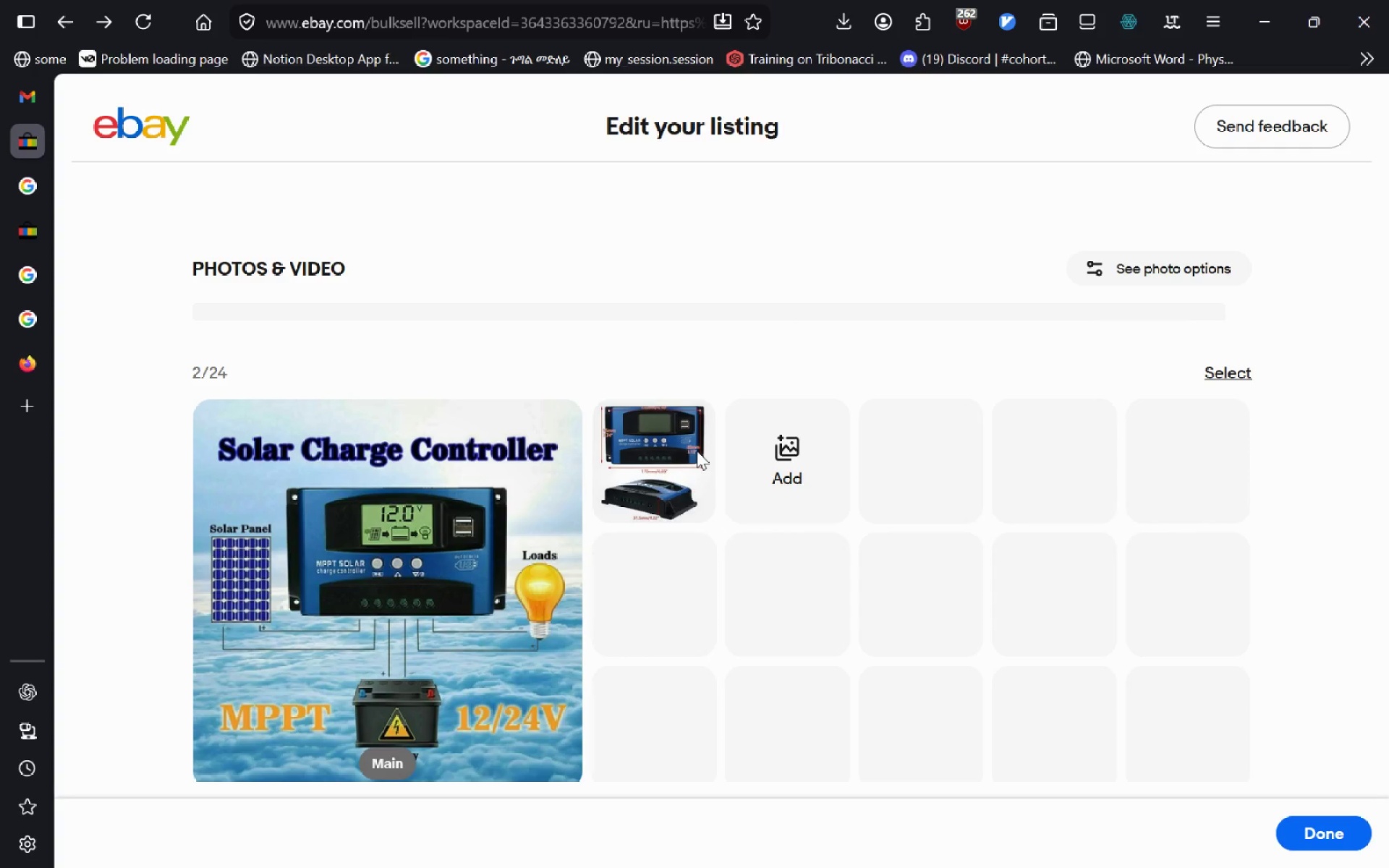 
wait(18.06)
 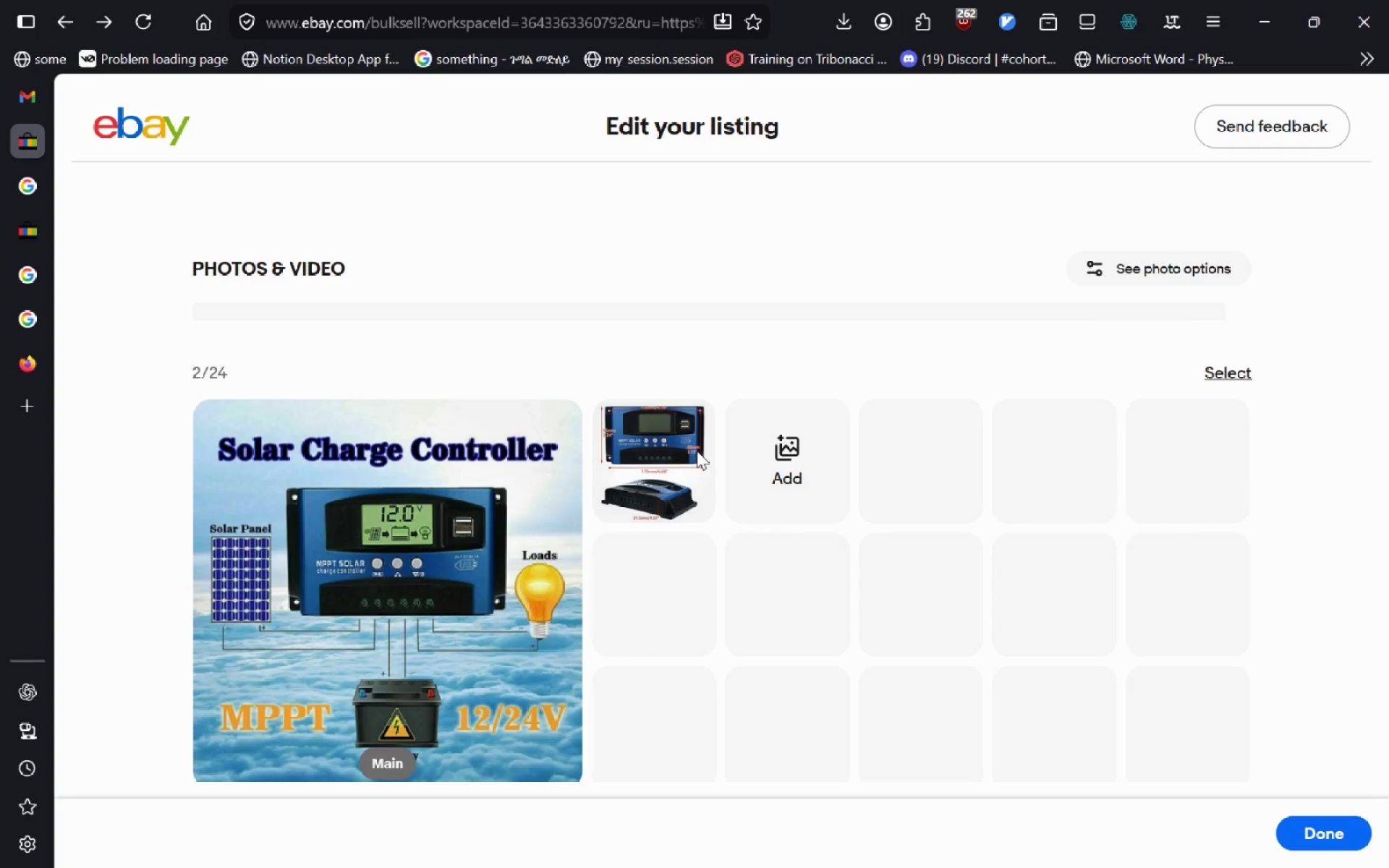 
left_click([20, 236])
 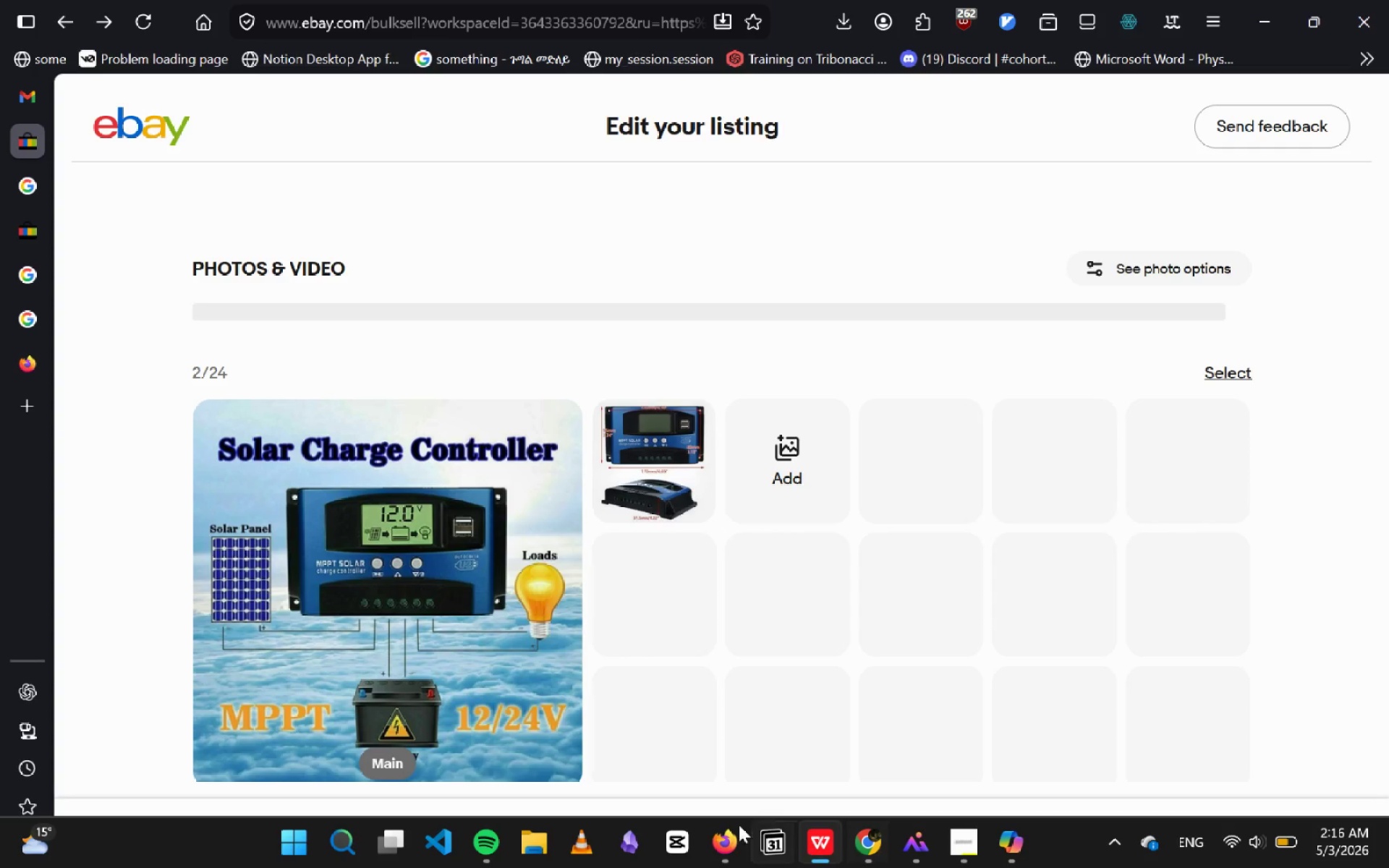 
left_click([968, 850])